 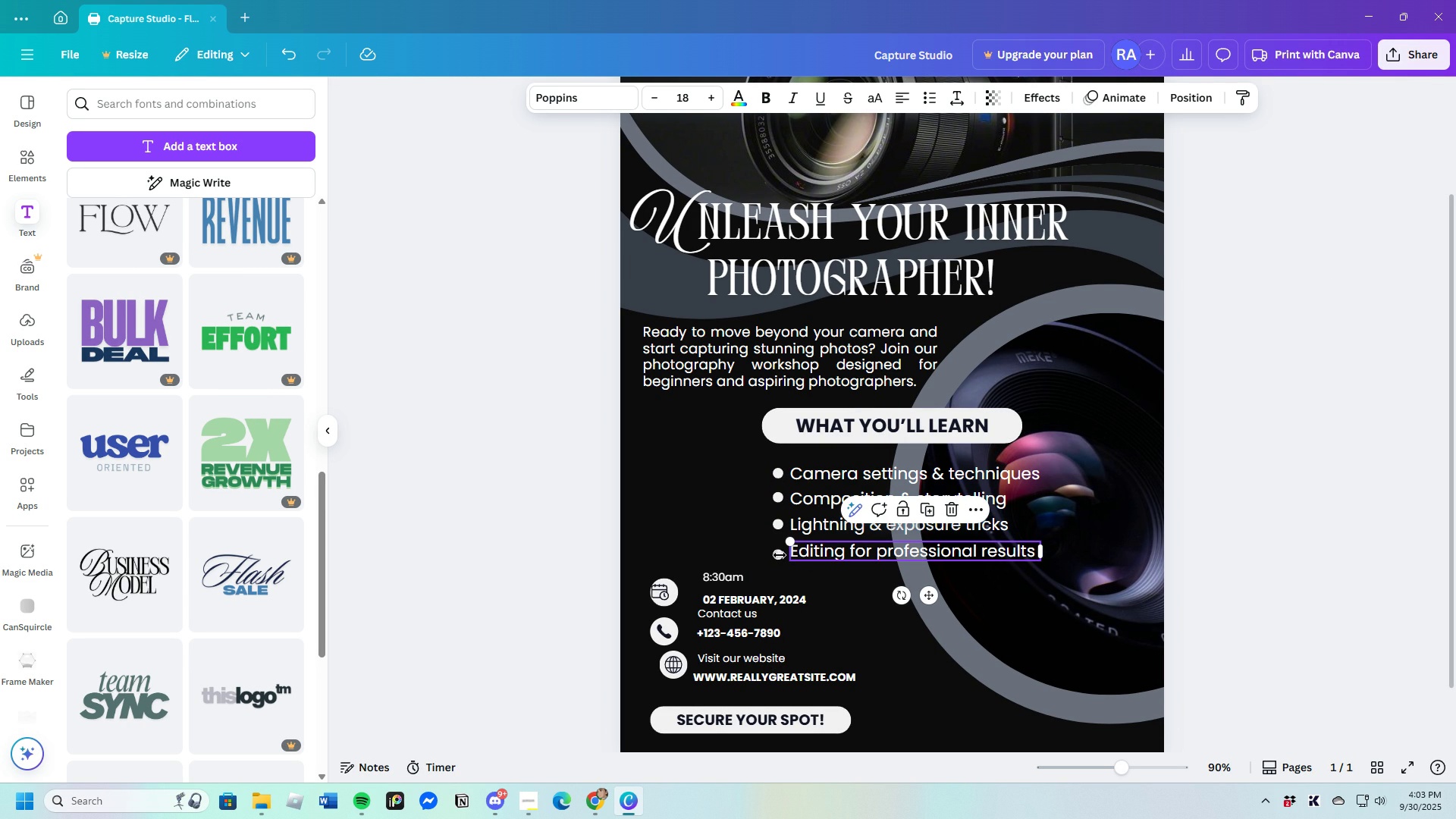 
left_click([753, 549])
 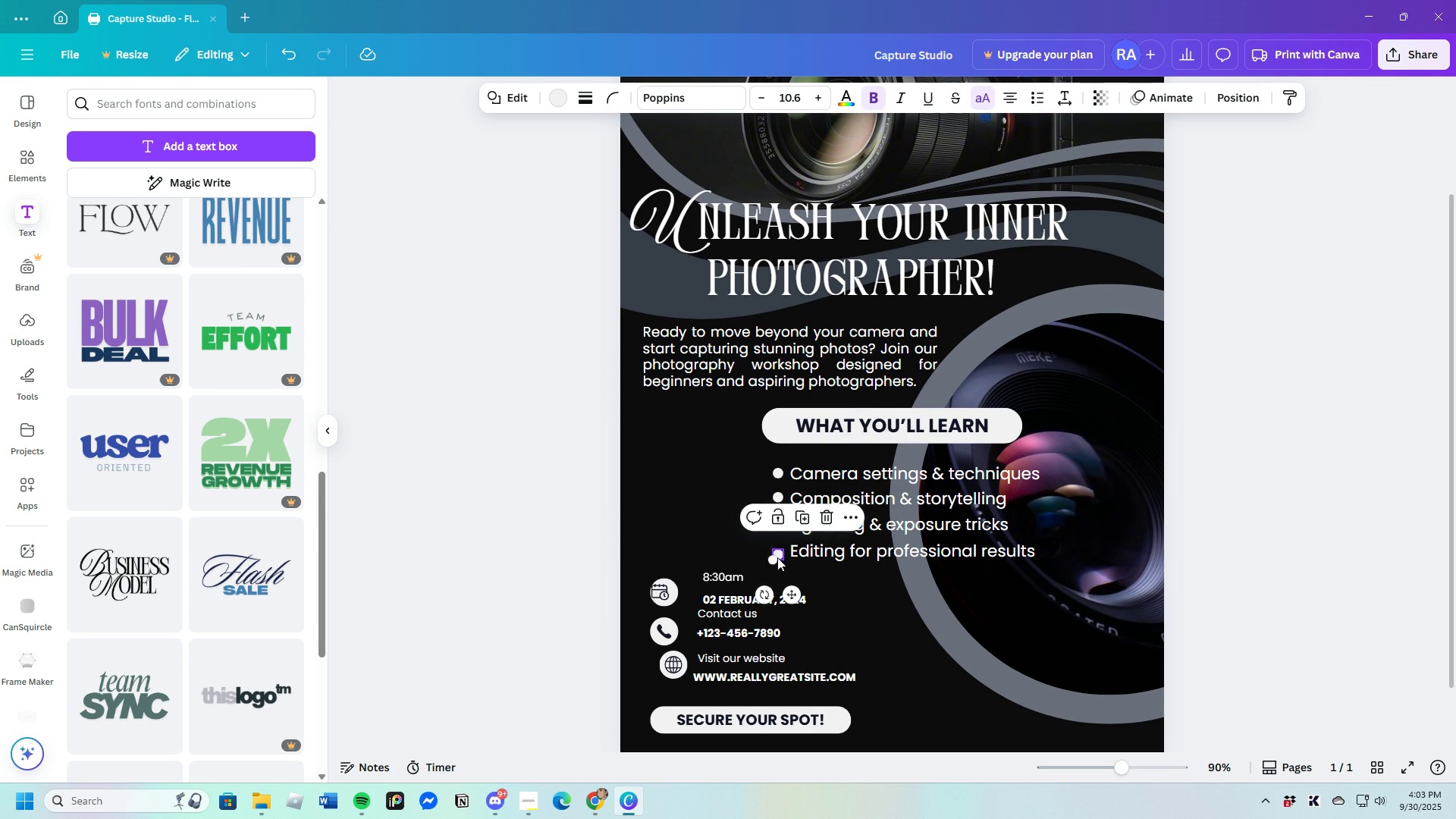 
left_click([777, 557])
 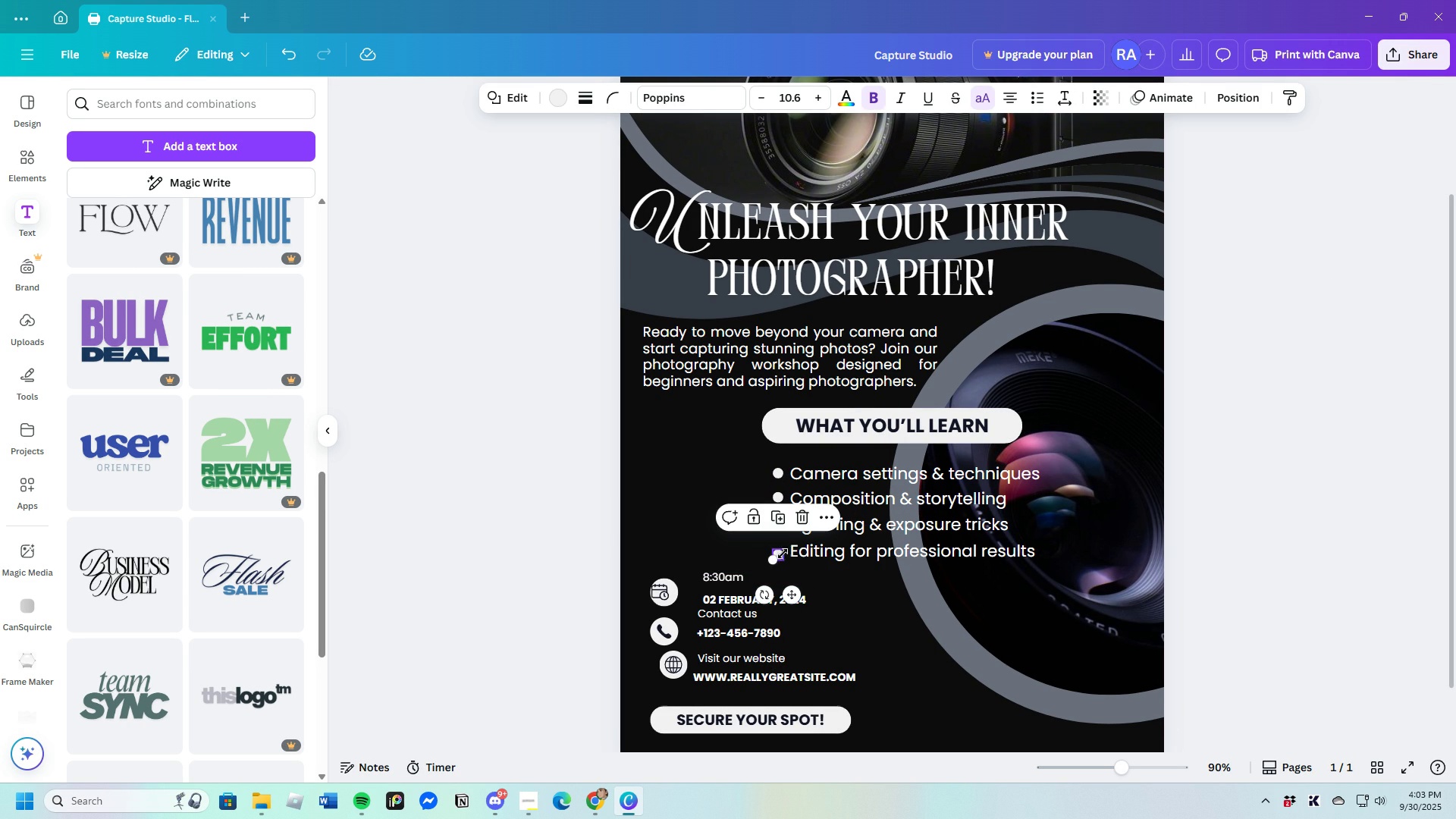 
left_click([821, 579])
 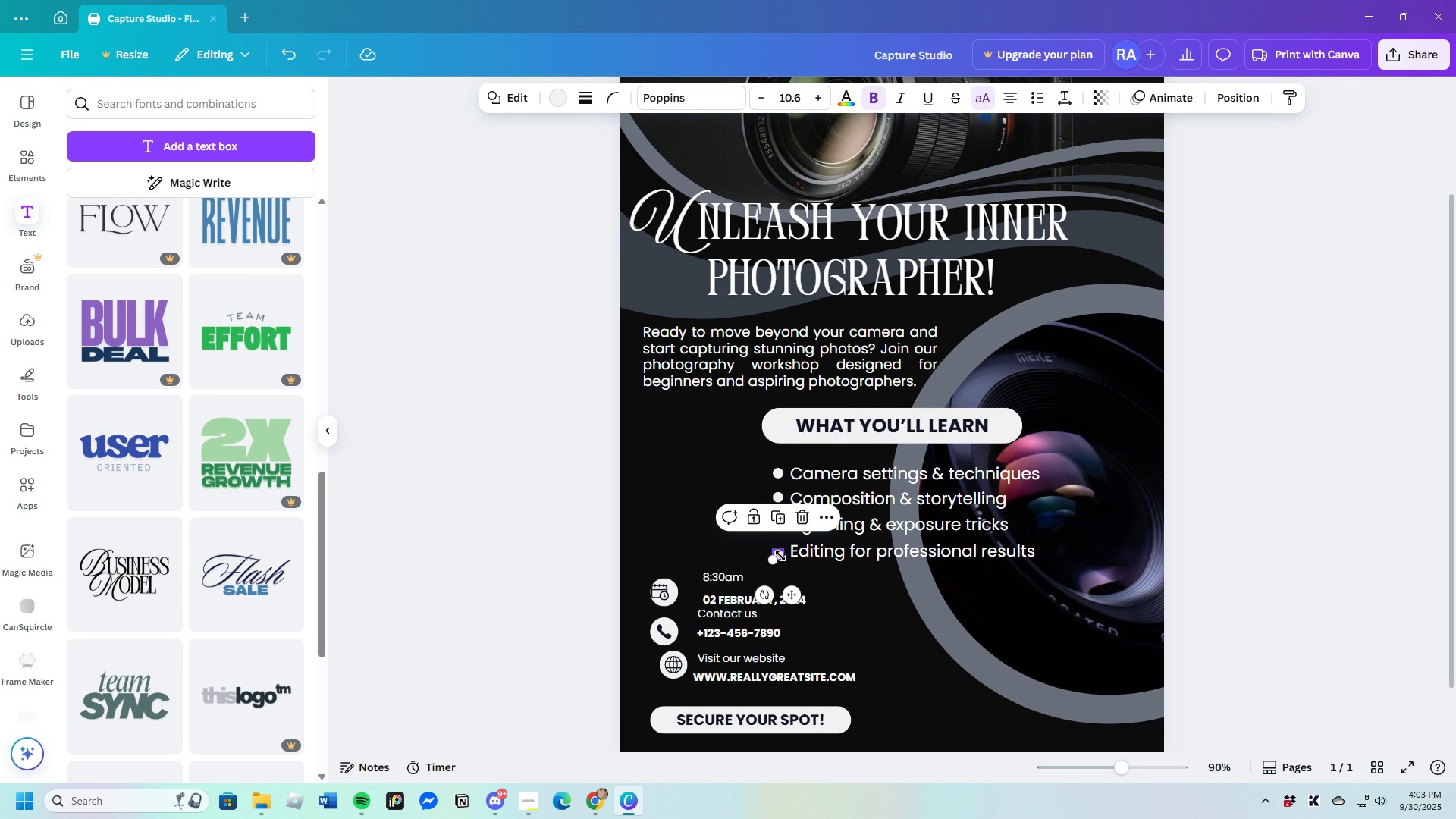 
left_click([780, 556])